 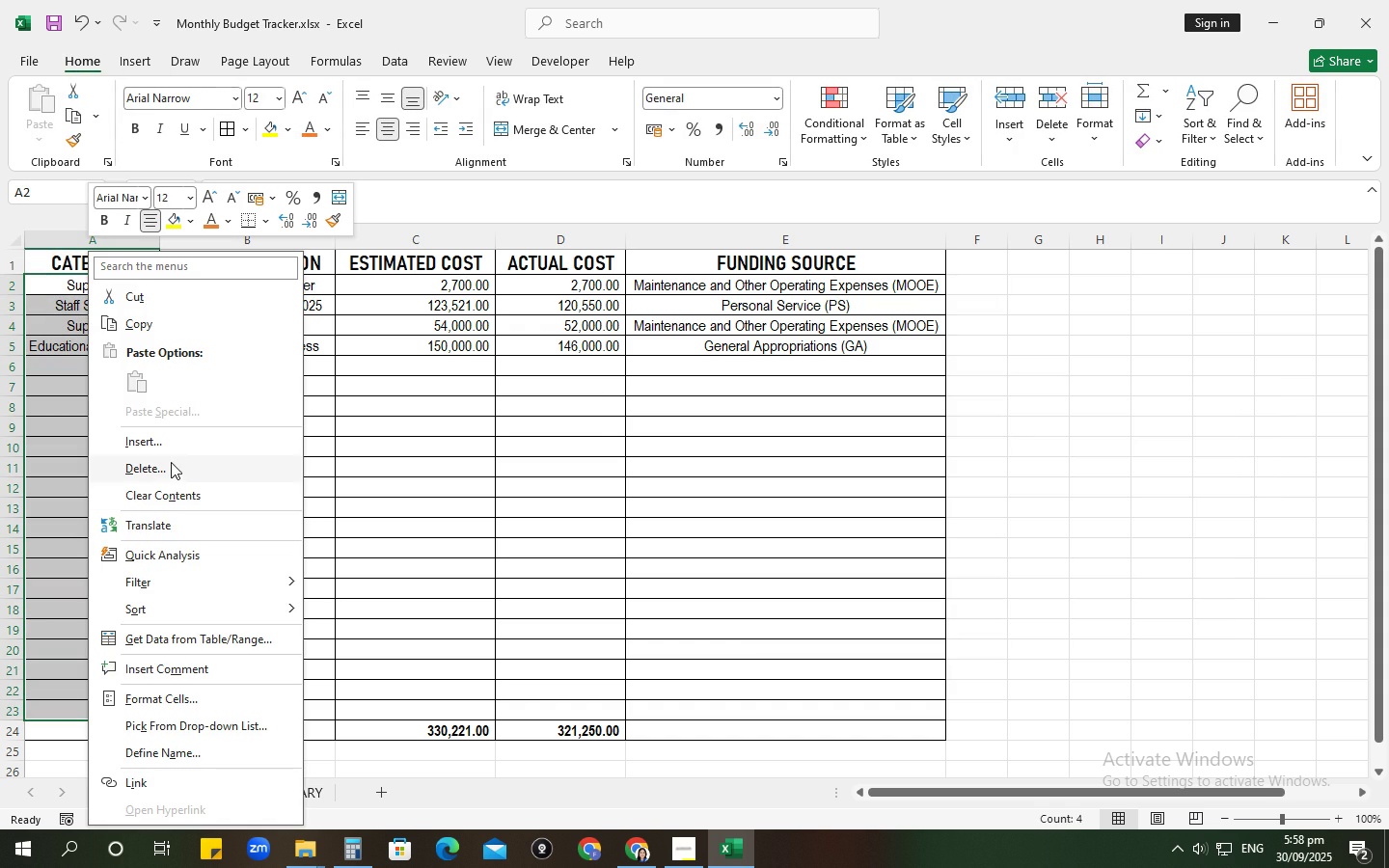 
left_click([158, 562])
 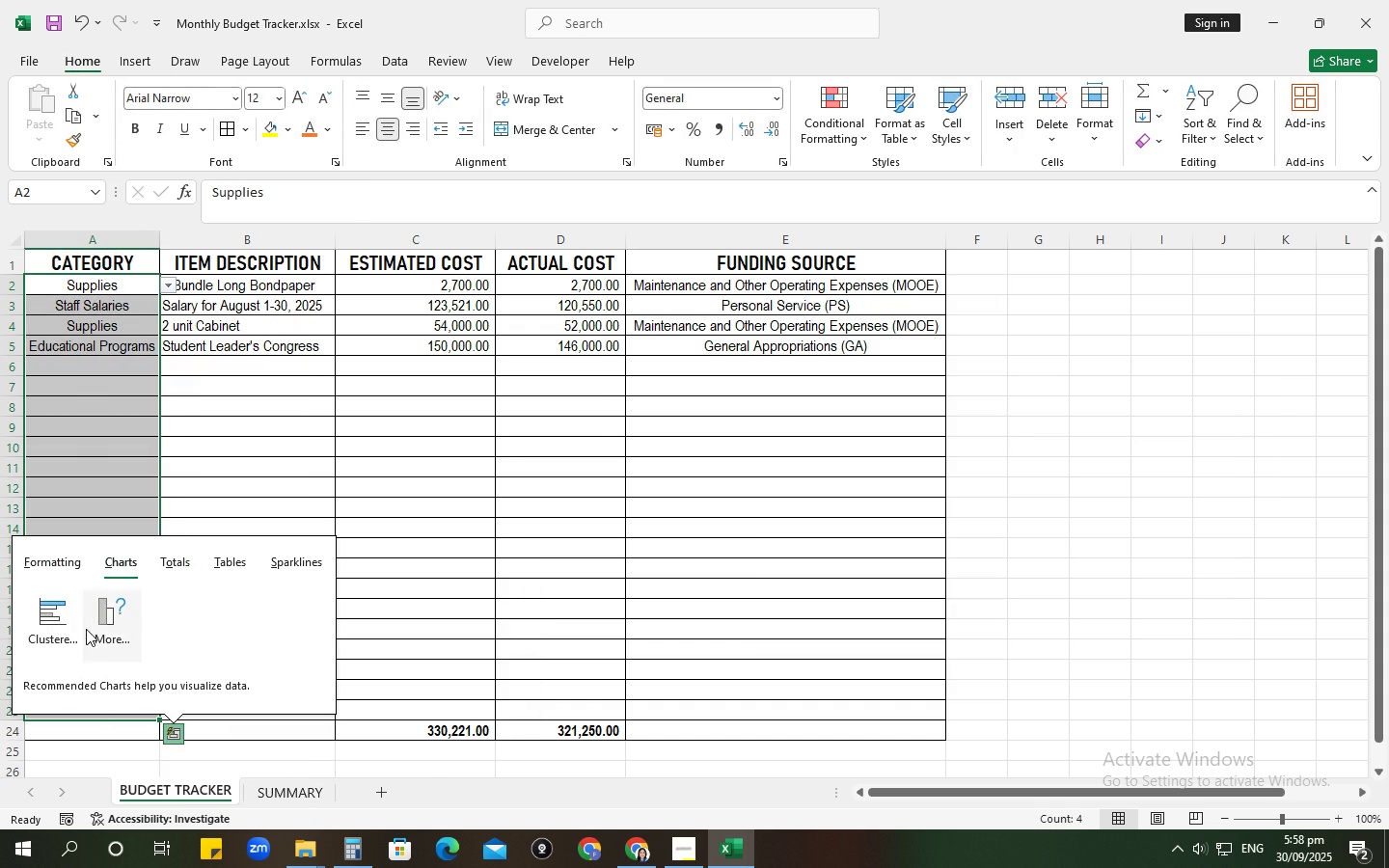 
left_click([101, 628])
 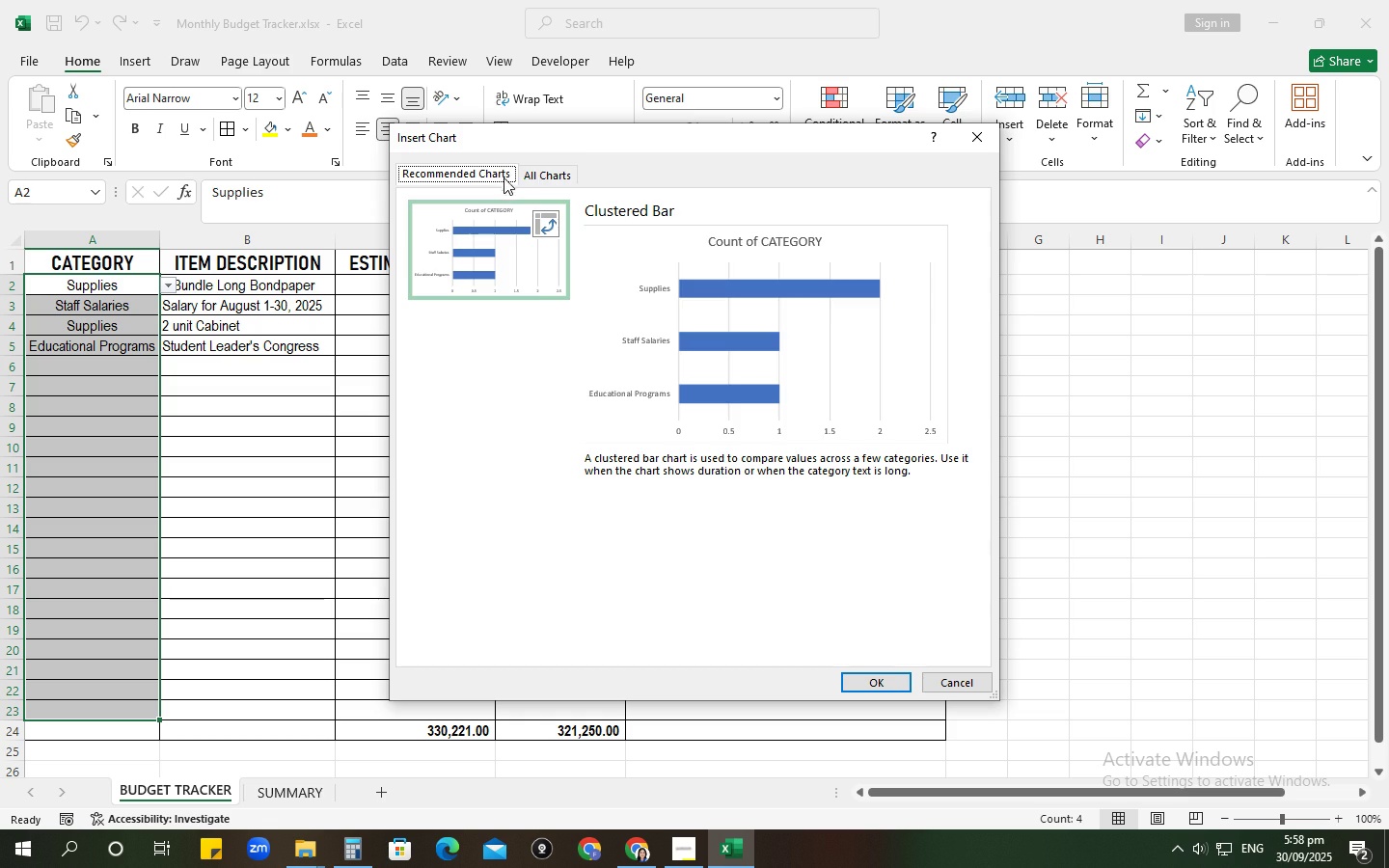 
left_click([530, 170])
 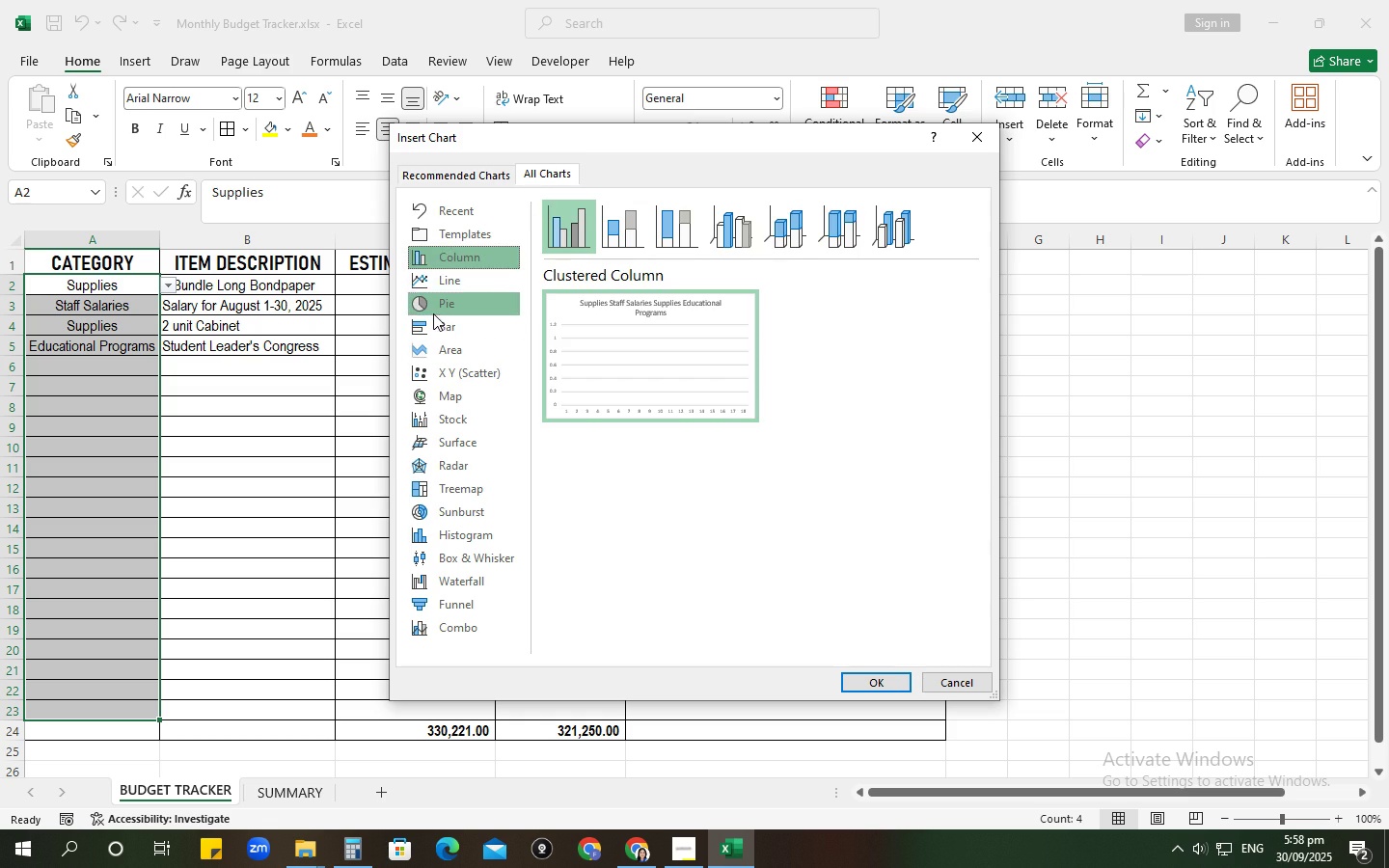 
left_click([433, 313])
 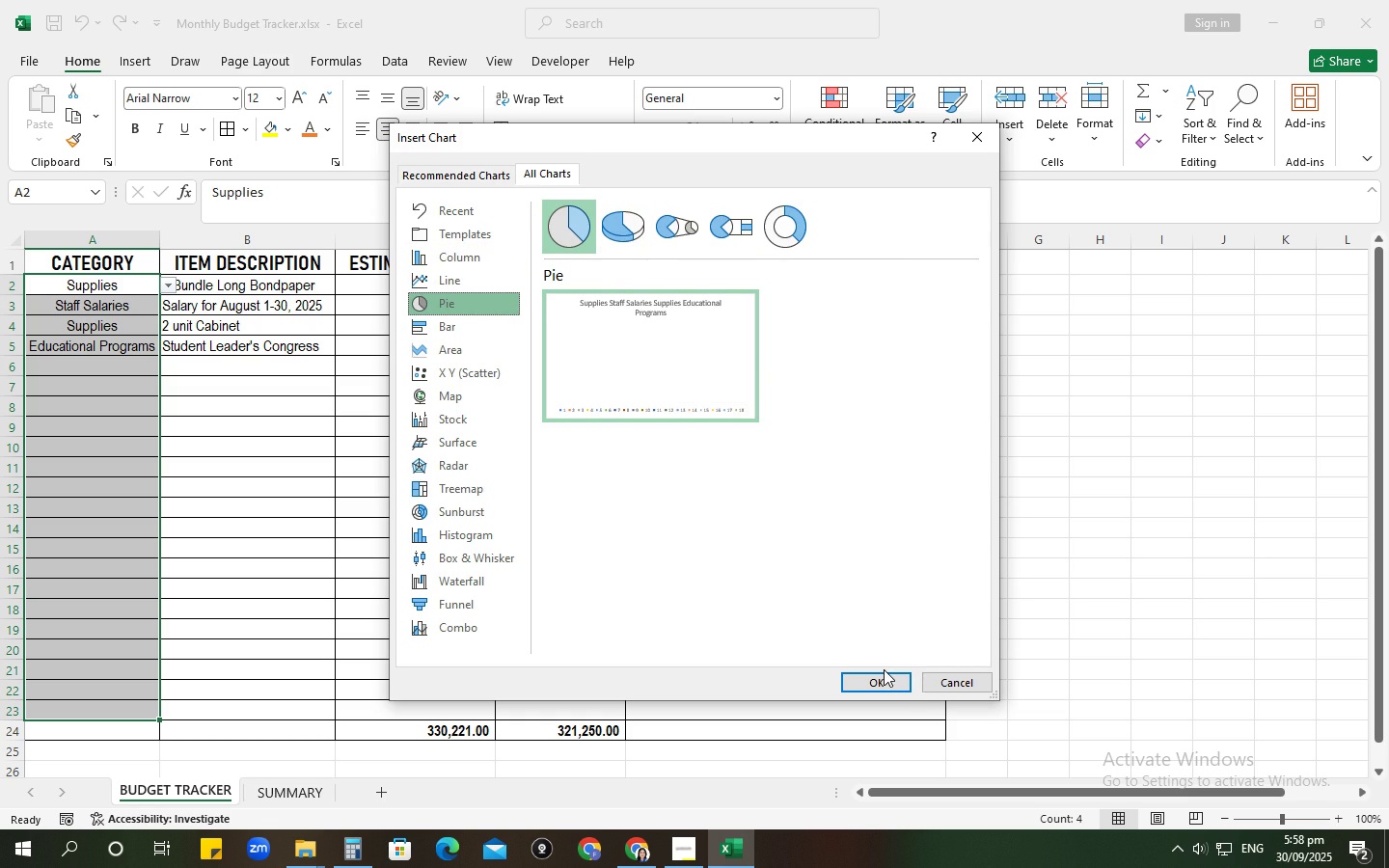 
left_click([878, 681])